 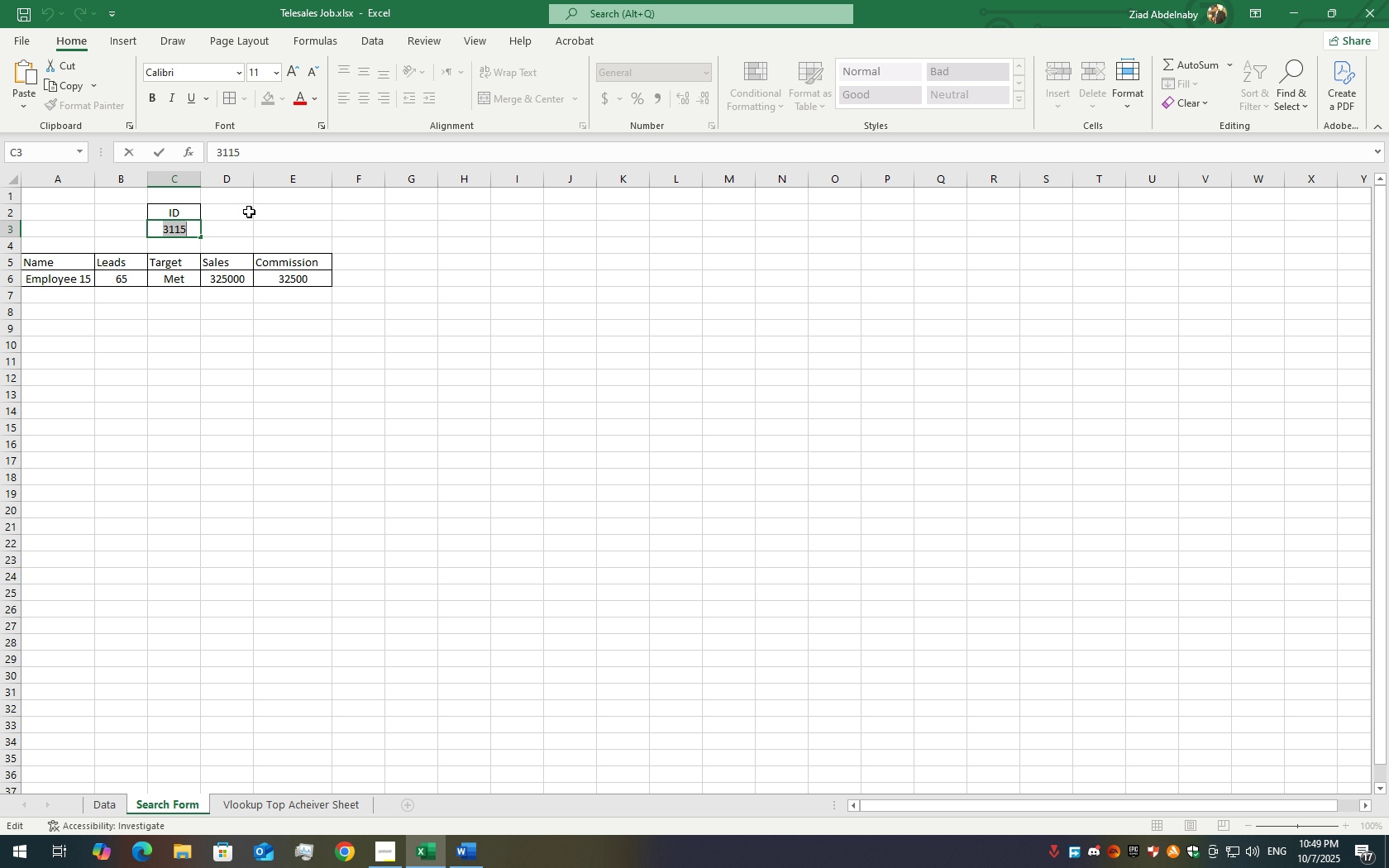 
key(Numpad3)
 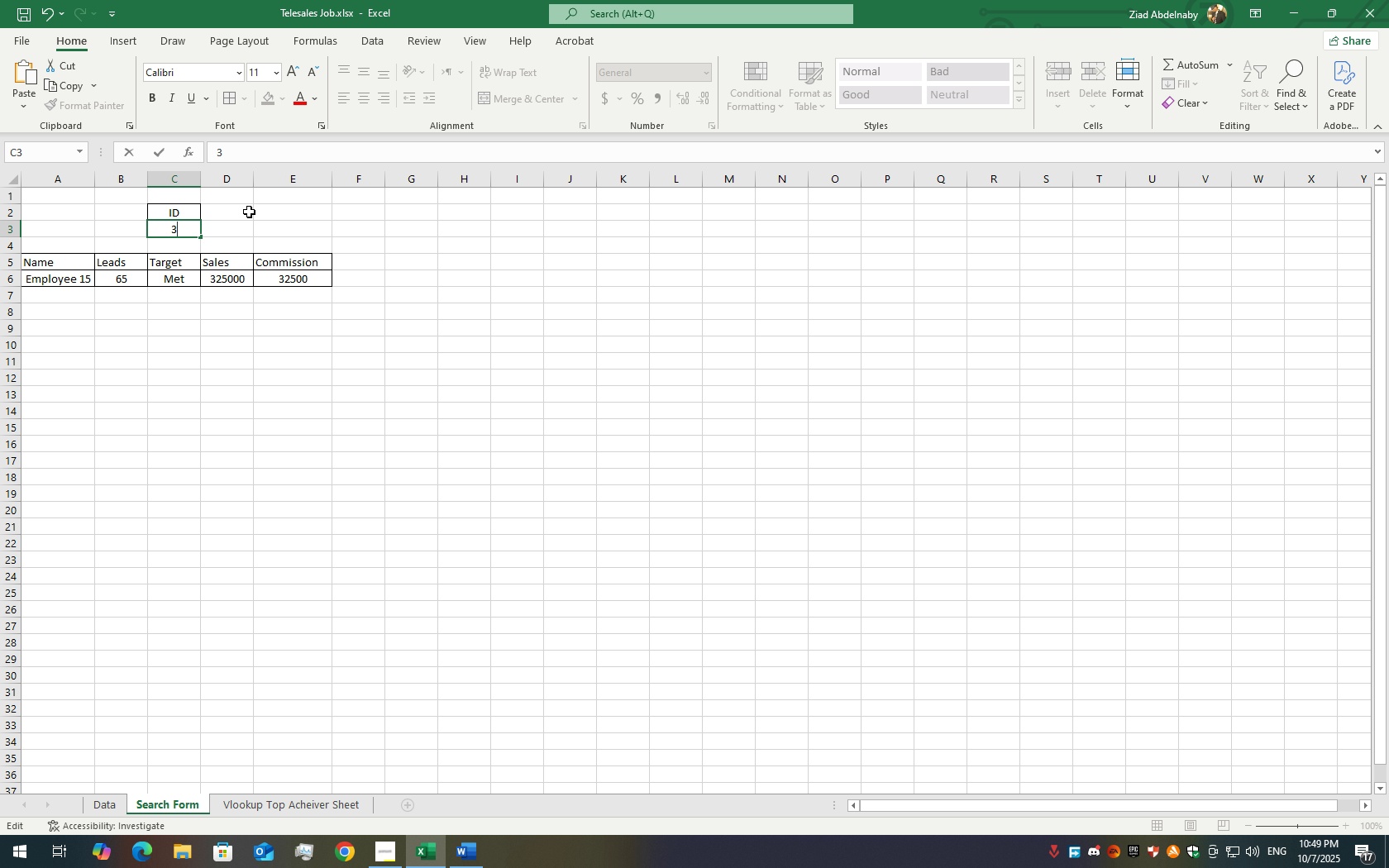 
key(Numpad3)
 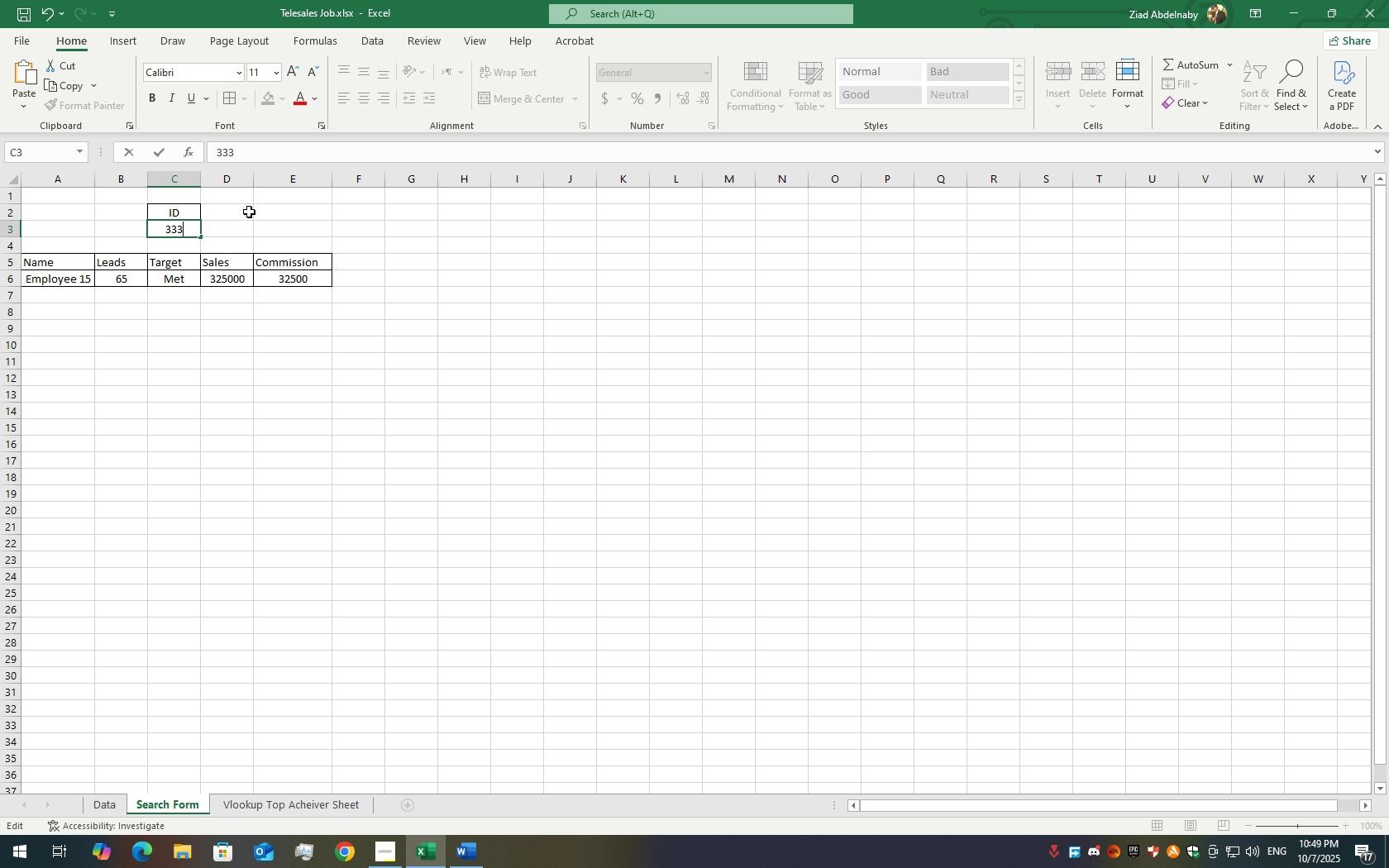 
key(Numpad3)
 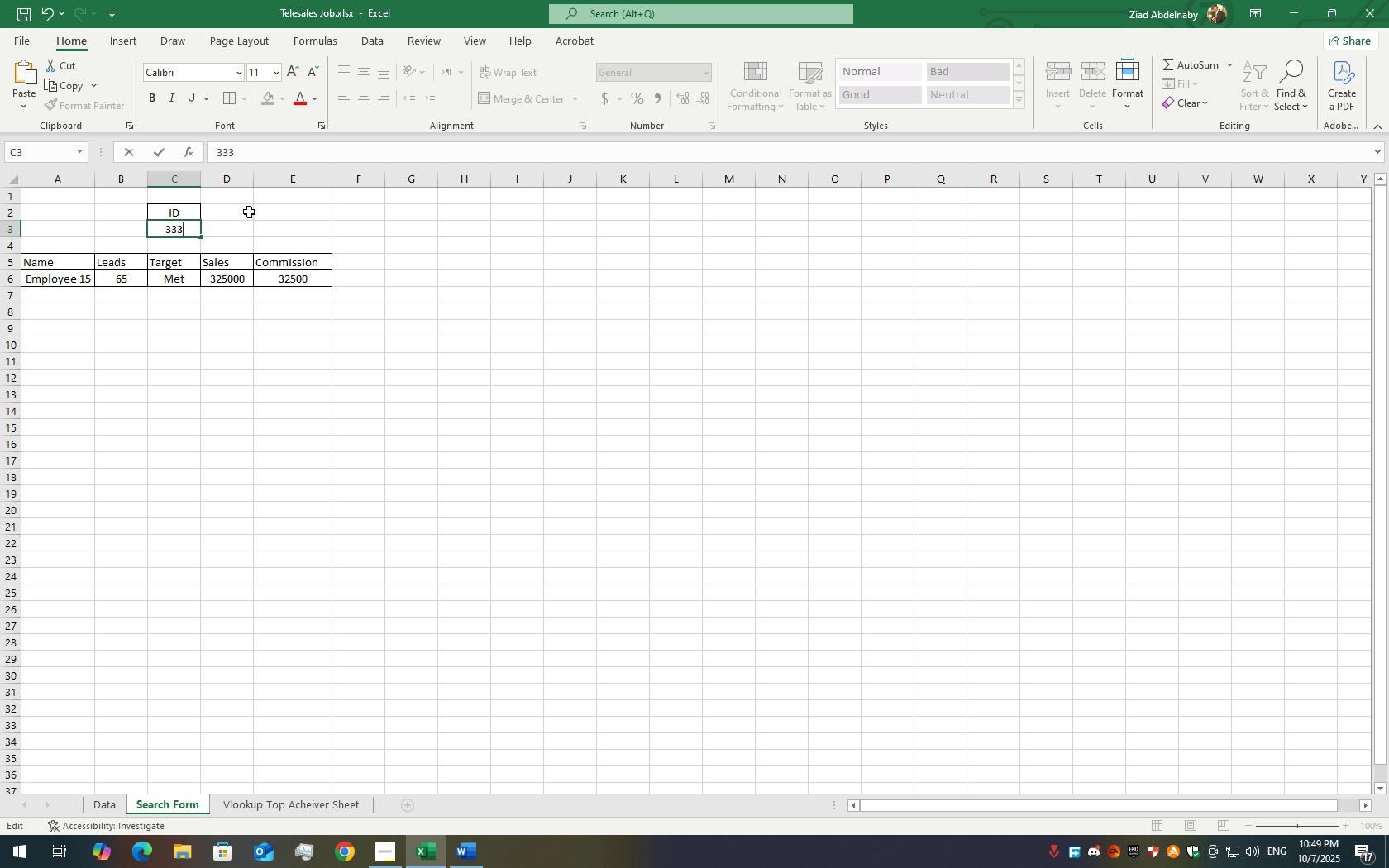 
key(Numpad3)
 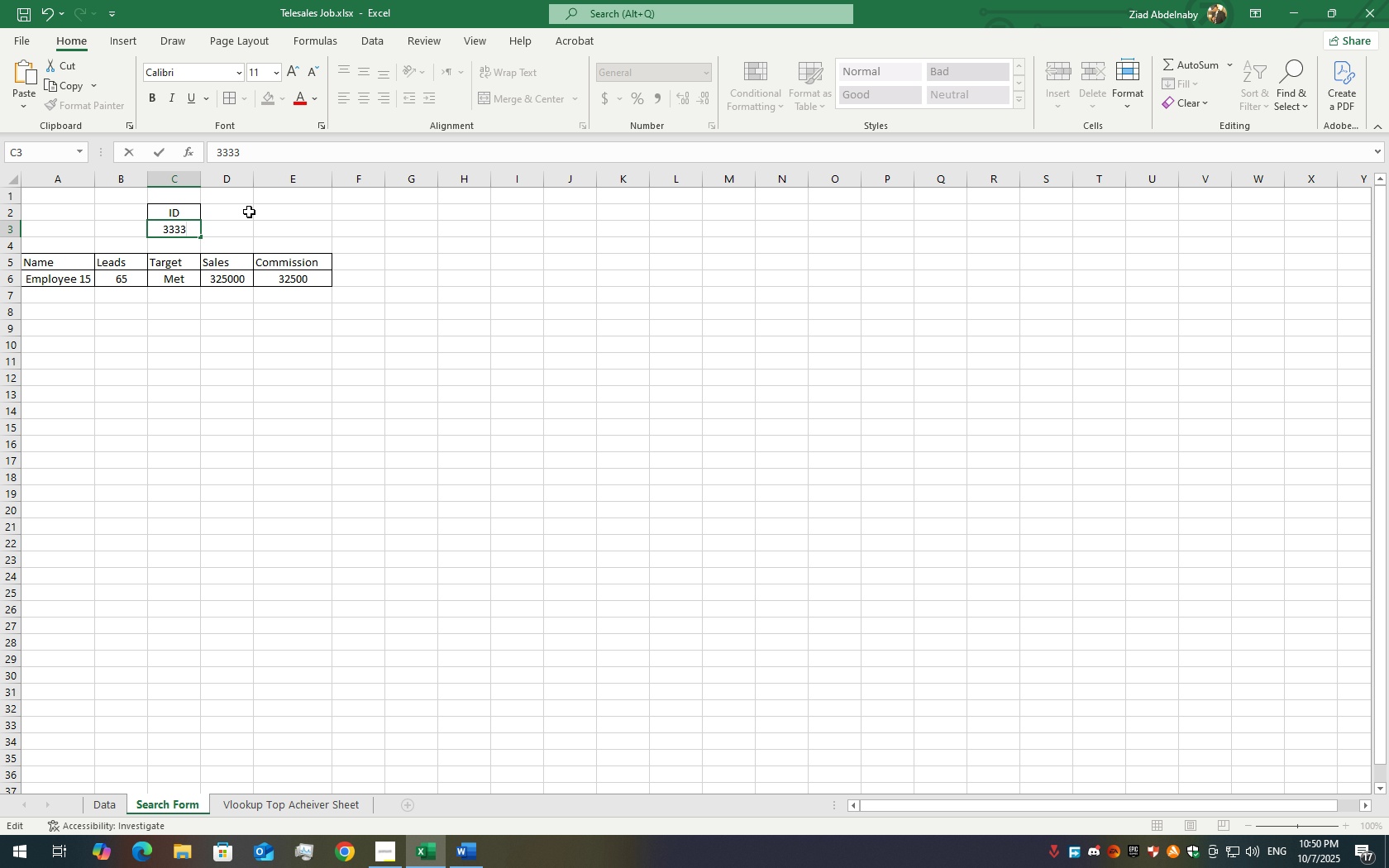 
key(Quote)
 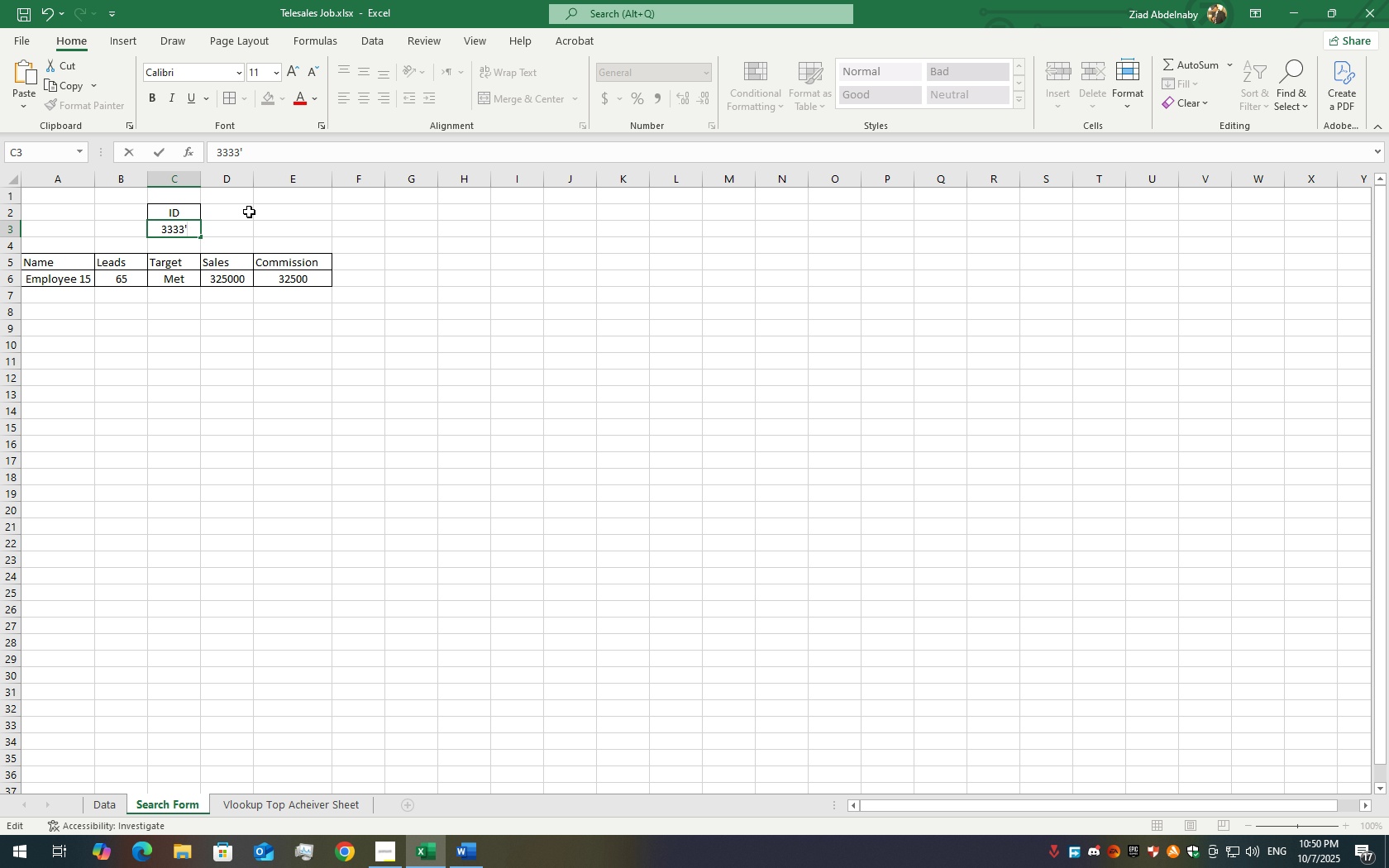 
key(Backspace)
 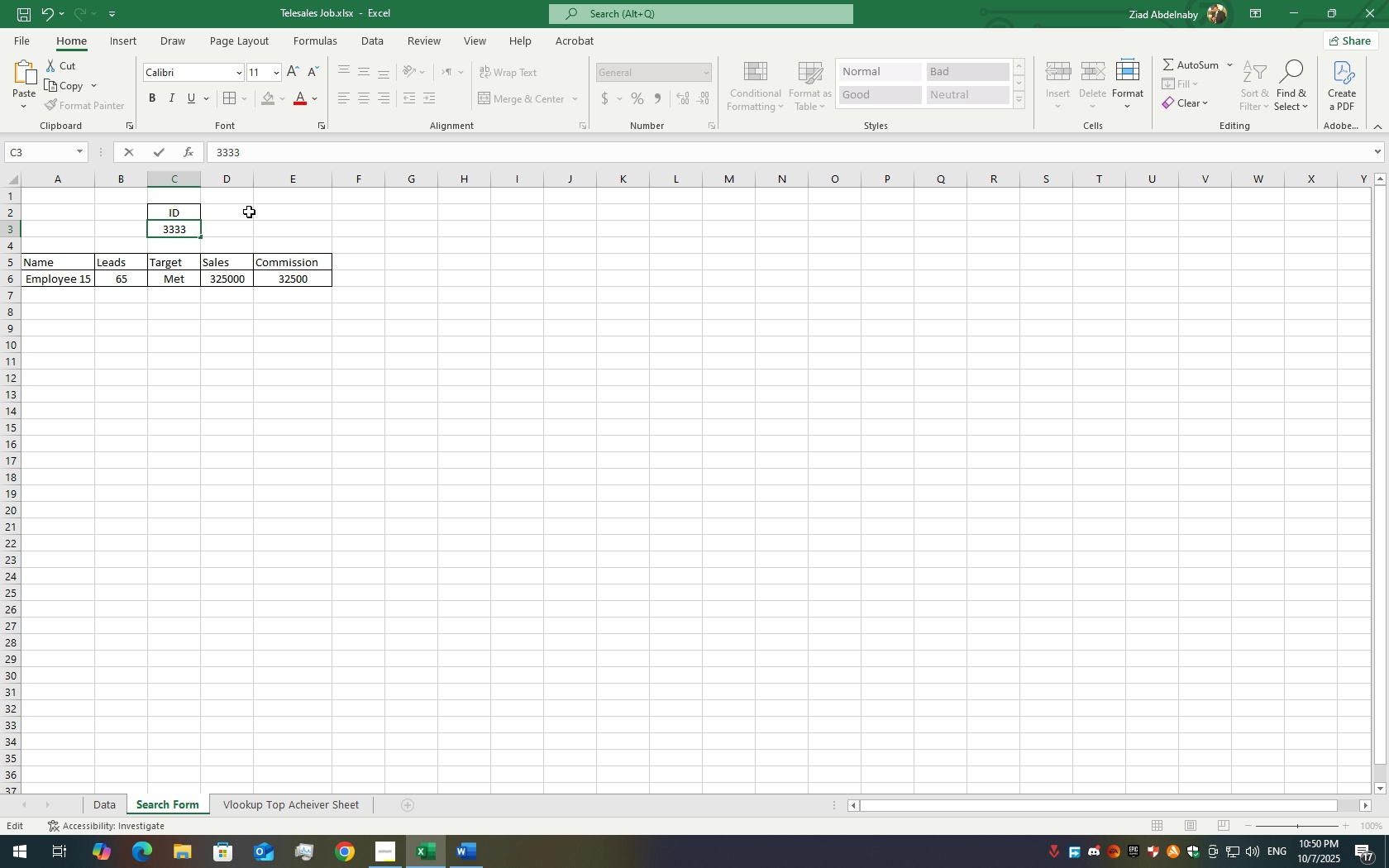 
key(Enter)